 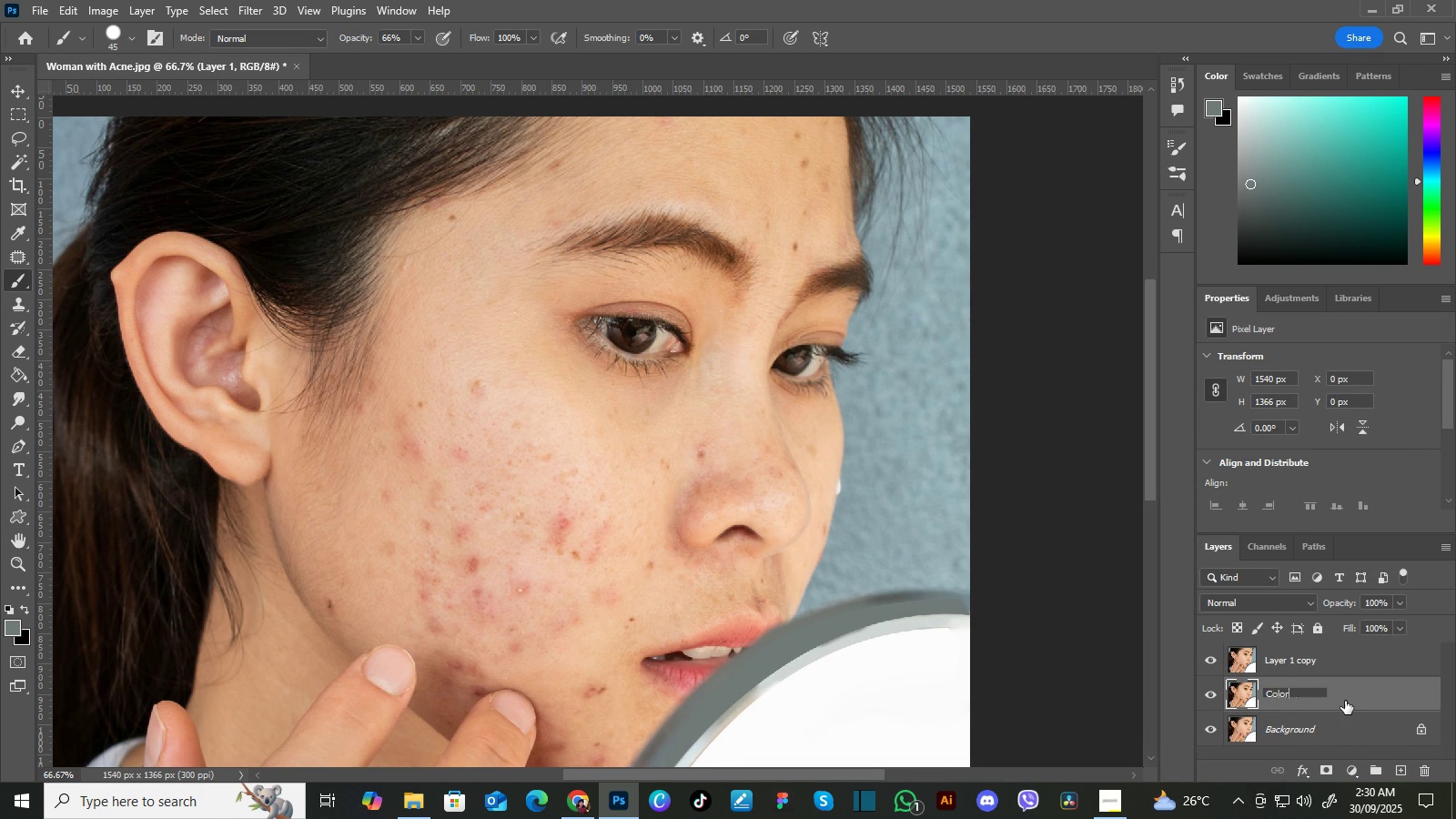 
key(Enter)
 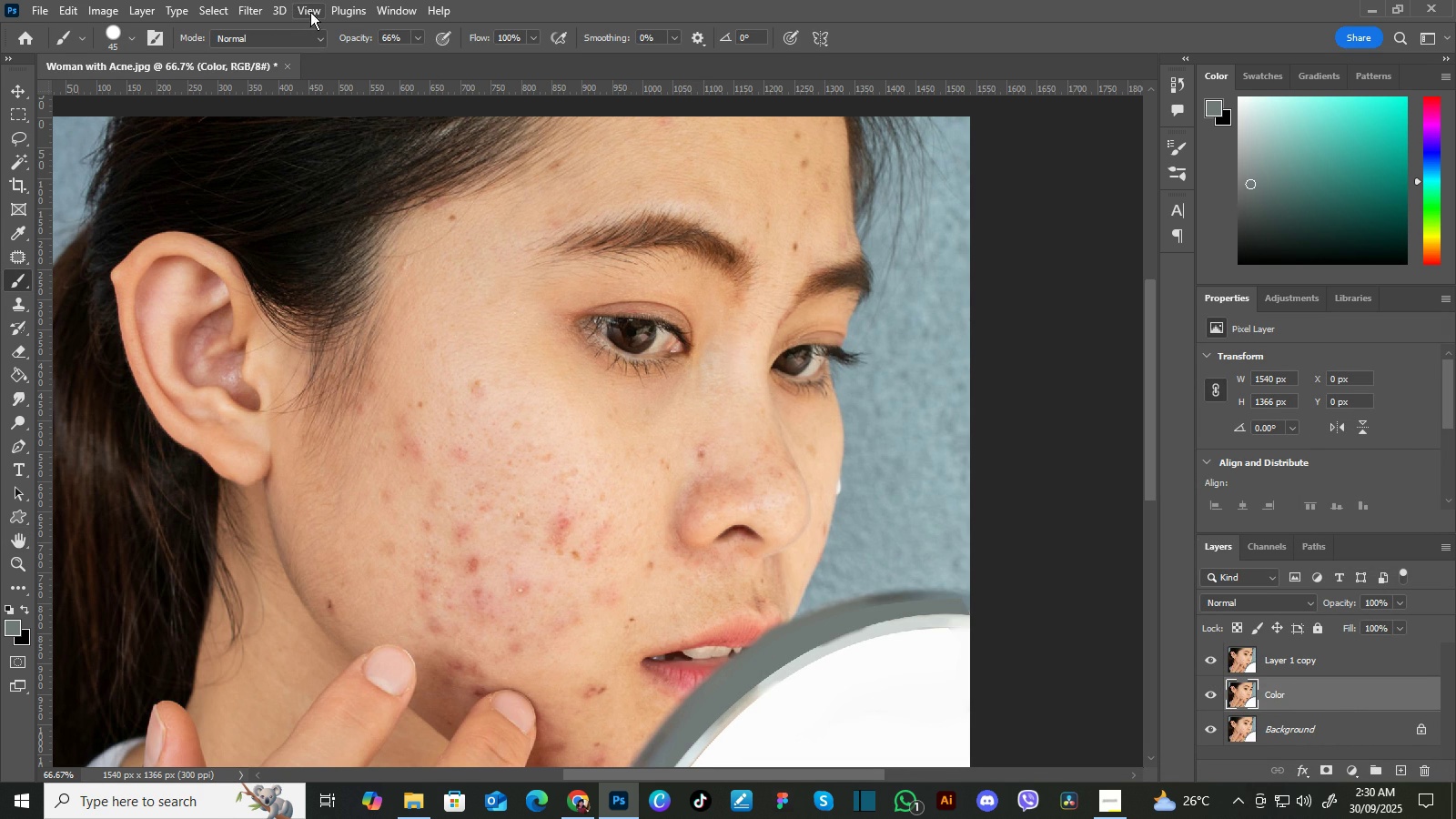 
left_click([252, 7])
 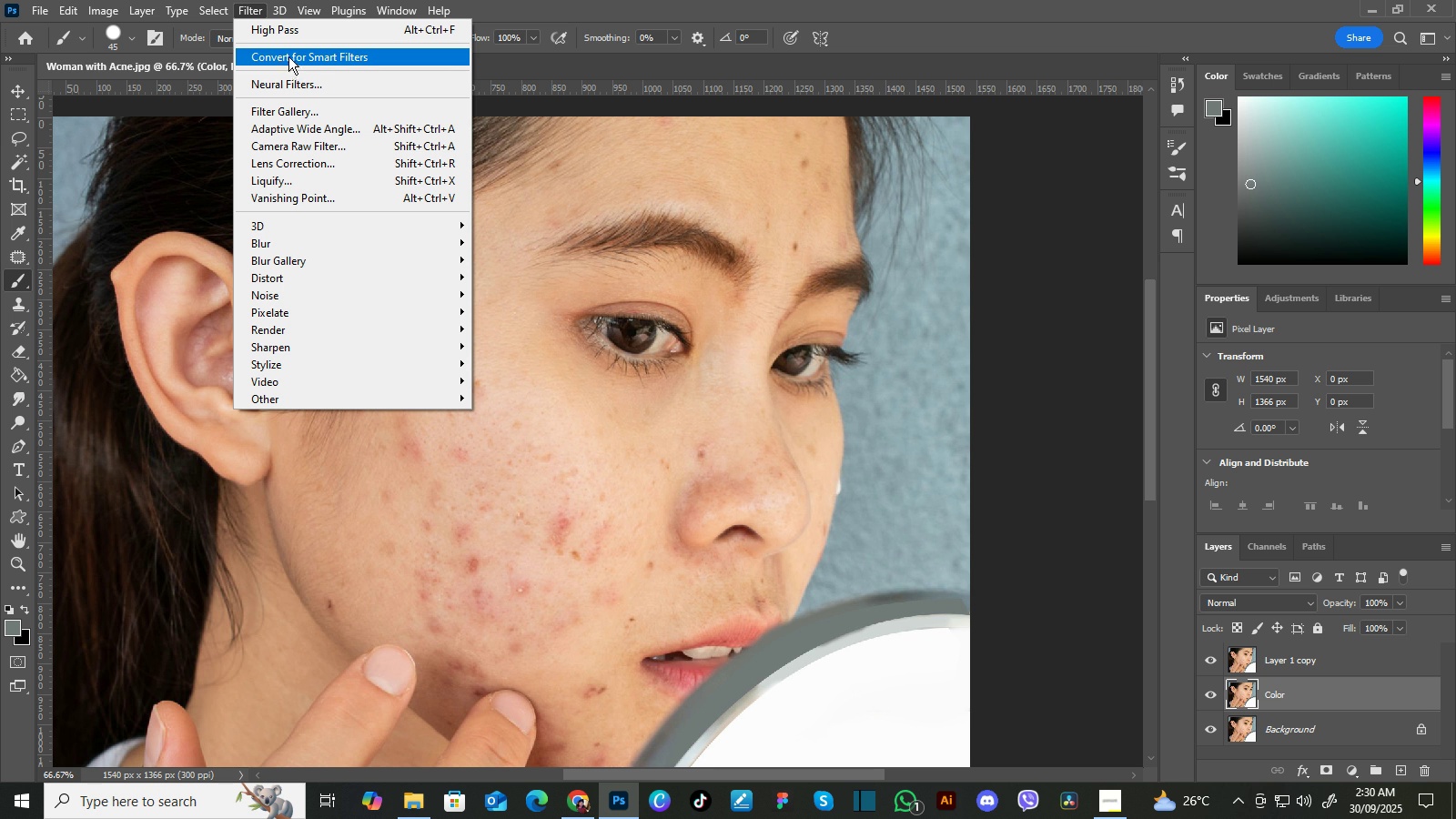 
left_click([288, 56])
 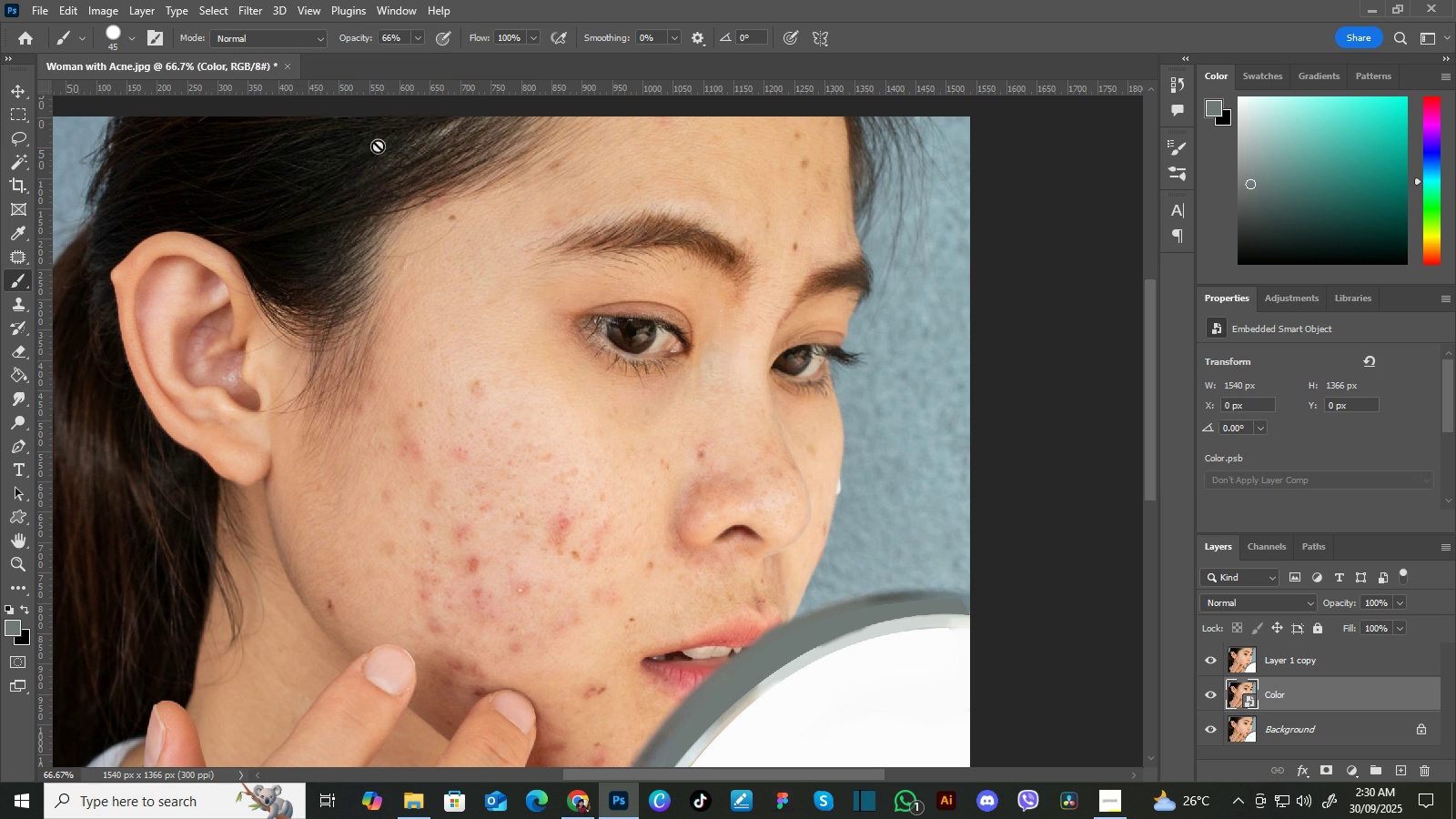 
left_click([255, 12])
 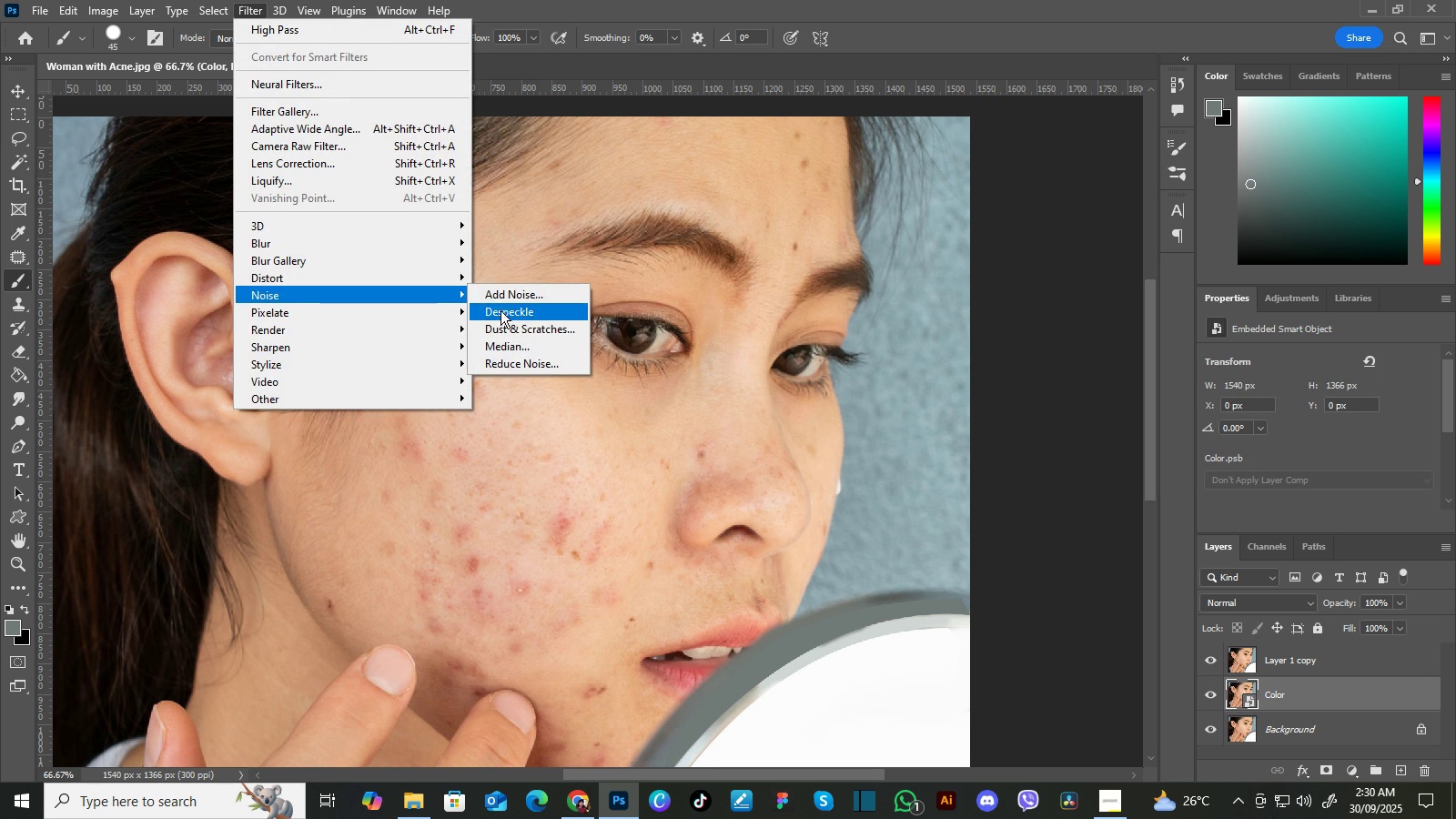 
left_click([525, 343])
 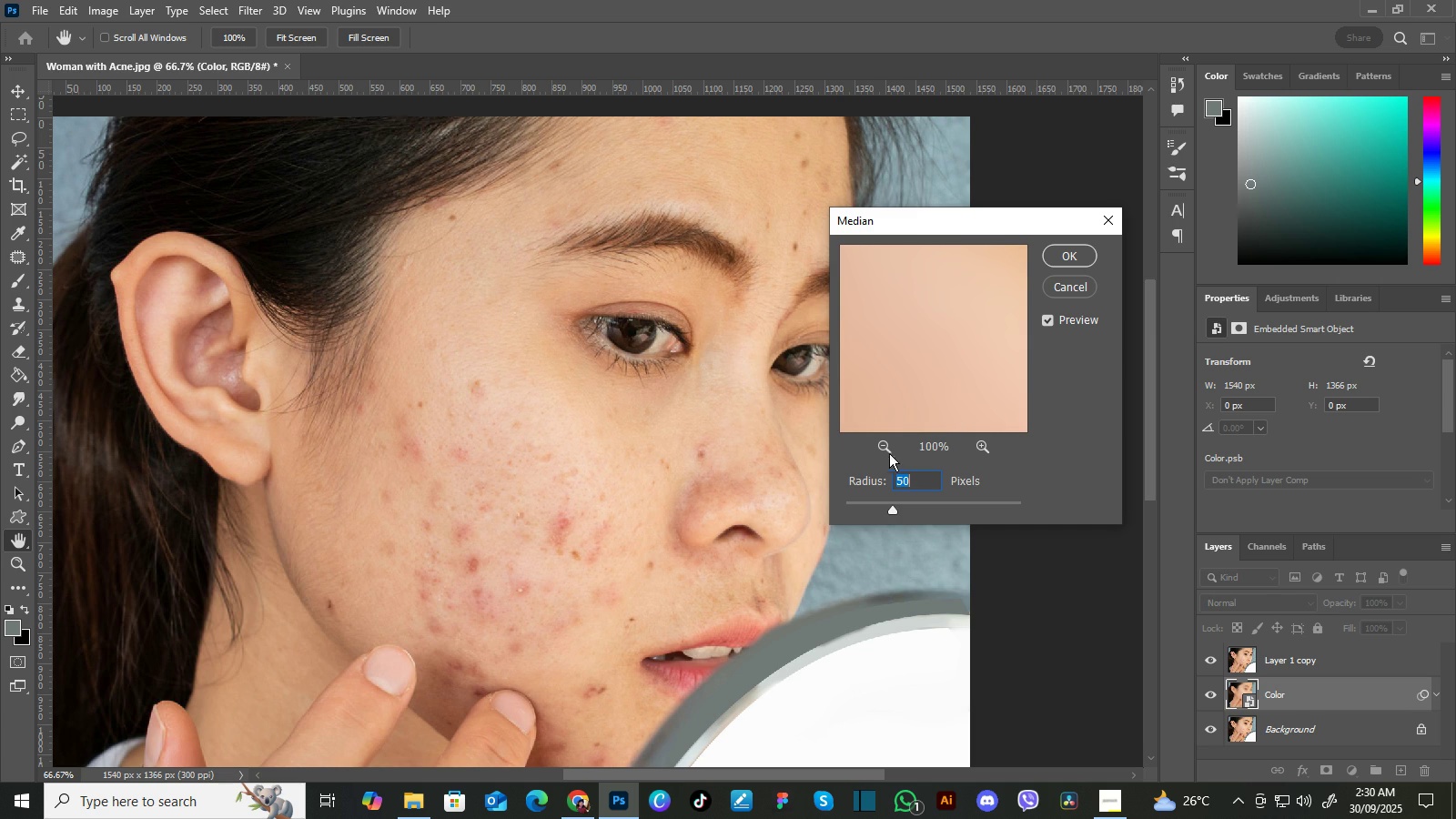 
double_click([878, 446])
 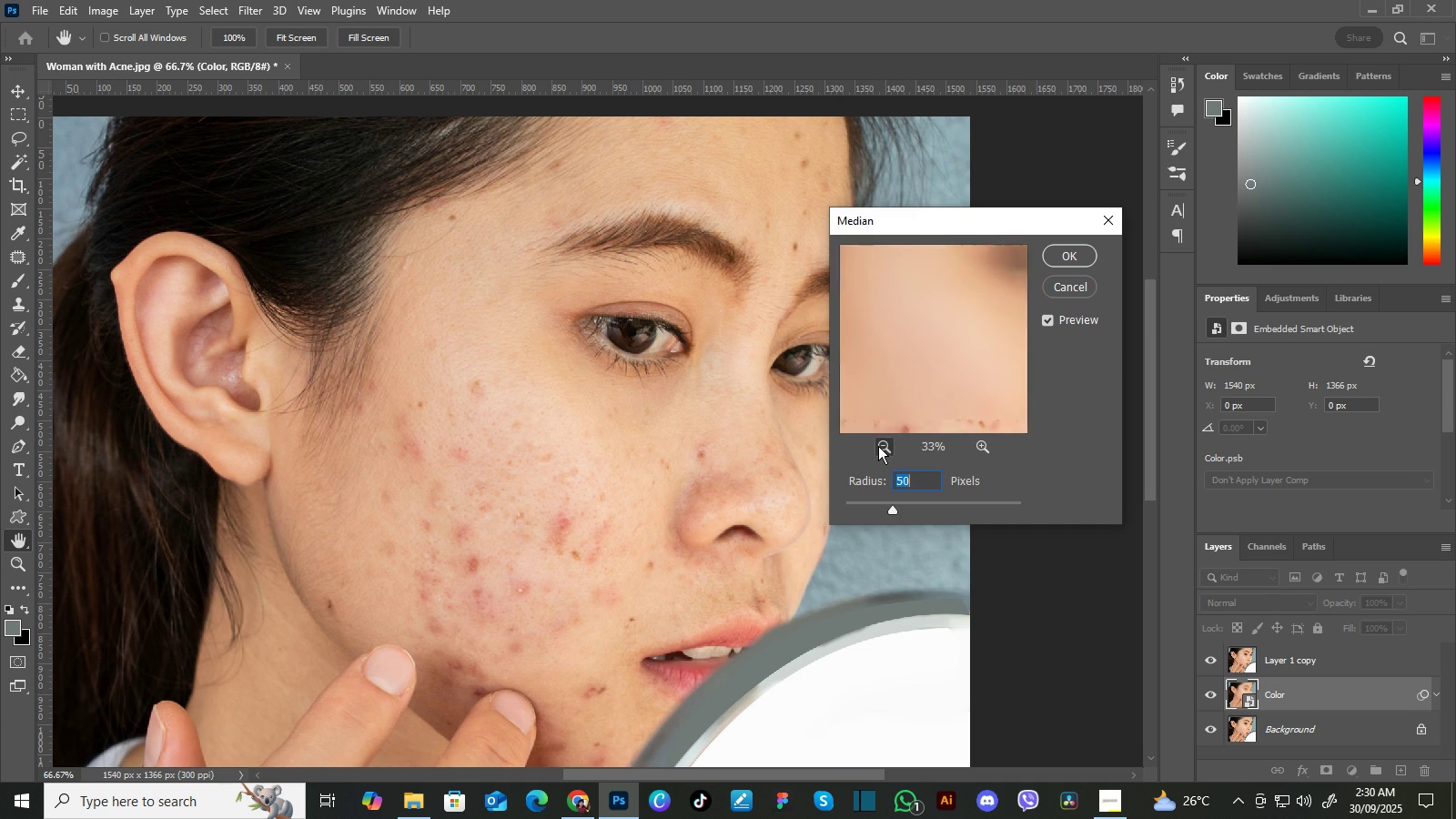 
triple_click([878, 446])
 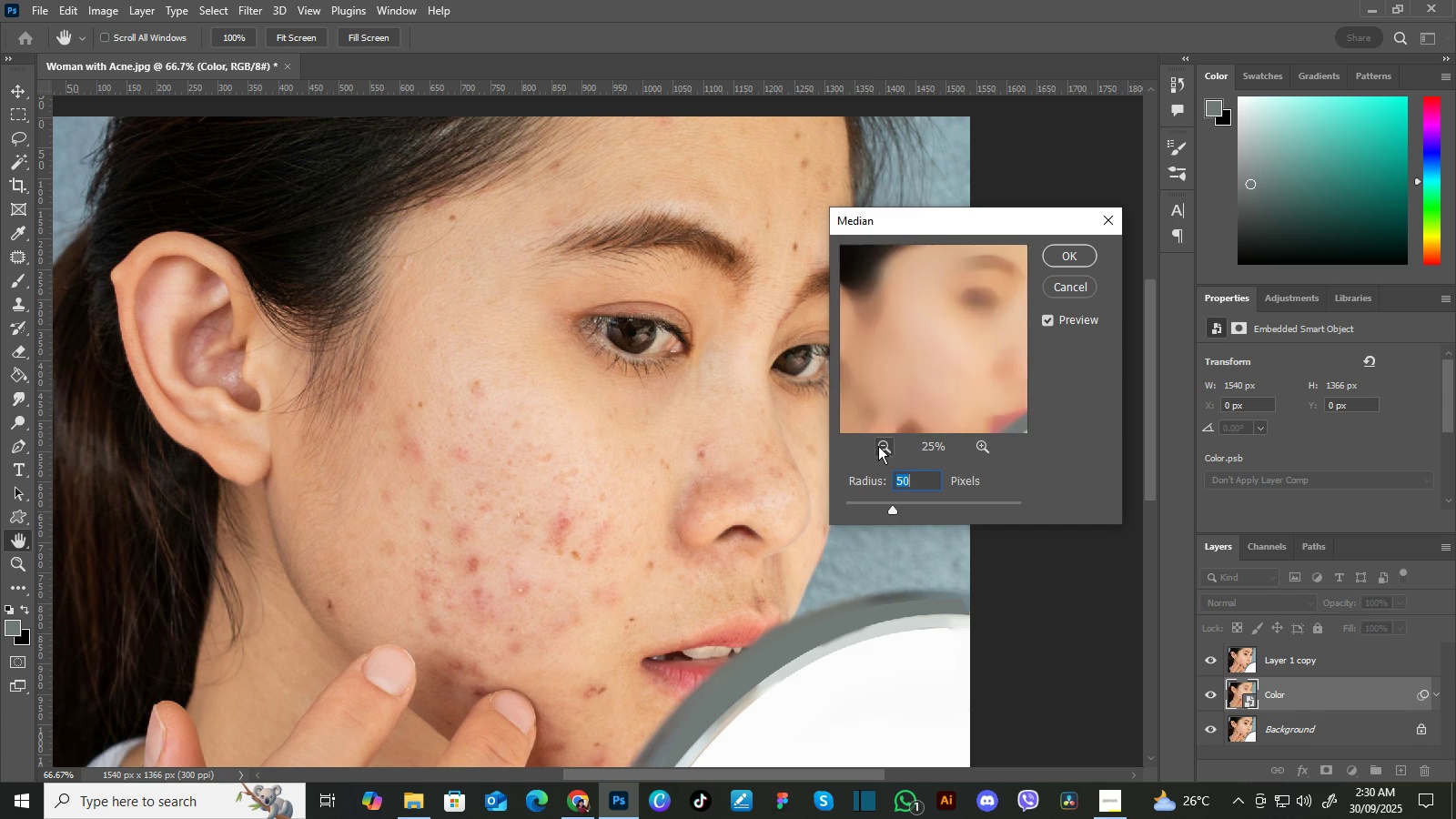 
triple_click([878, 446])
 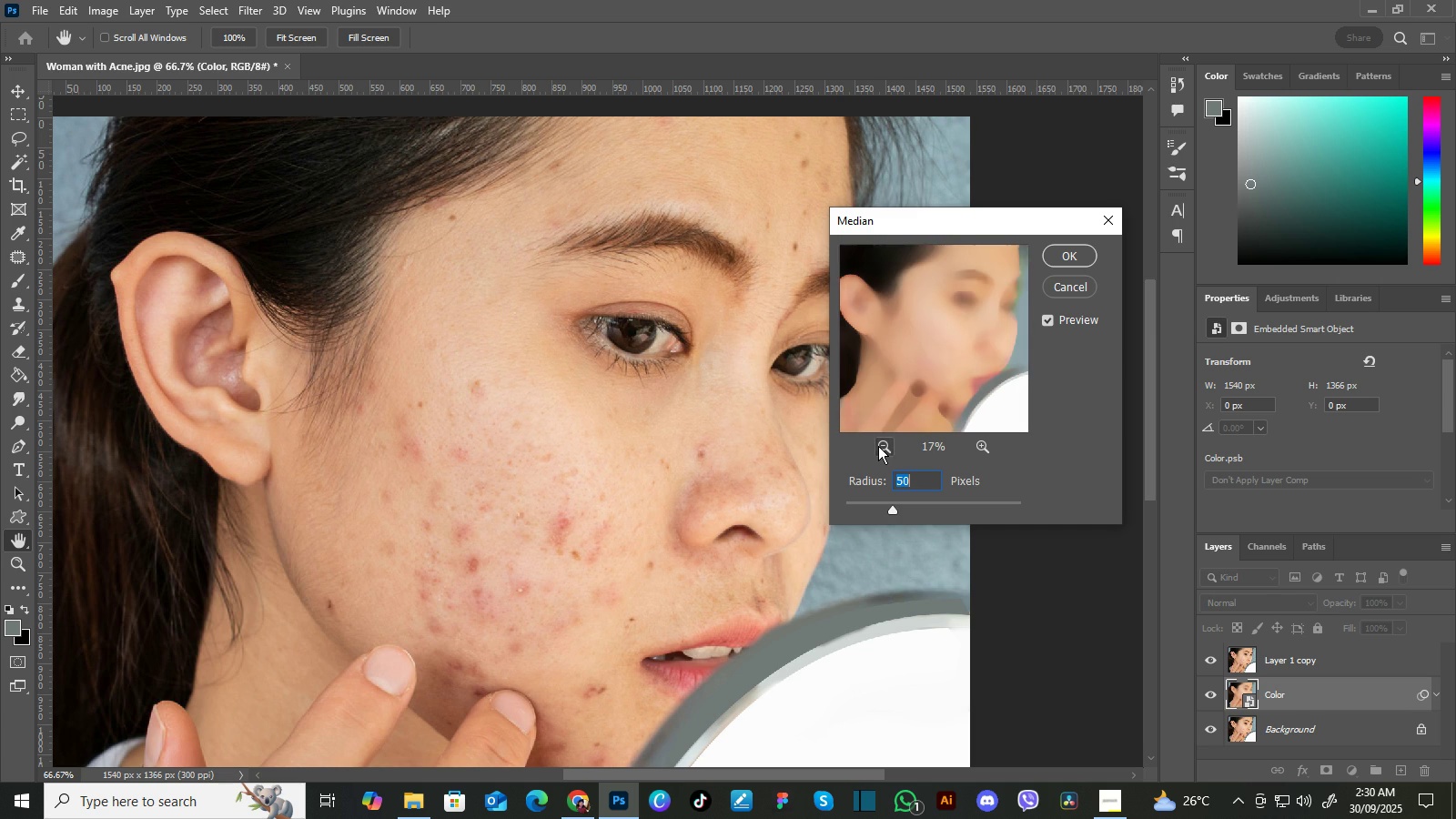 
triple_click([878, 446])
 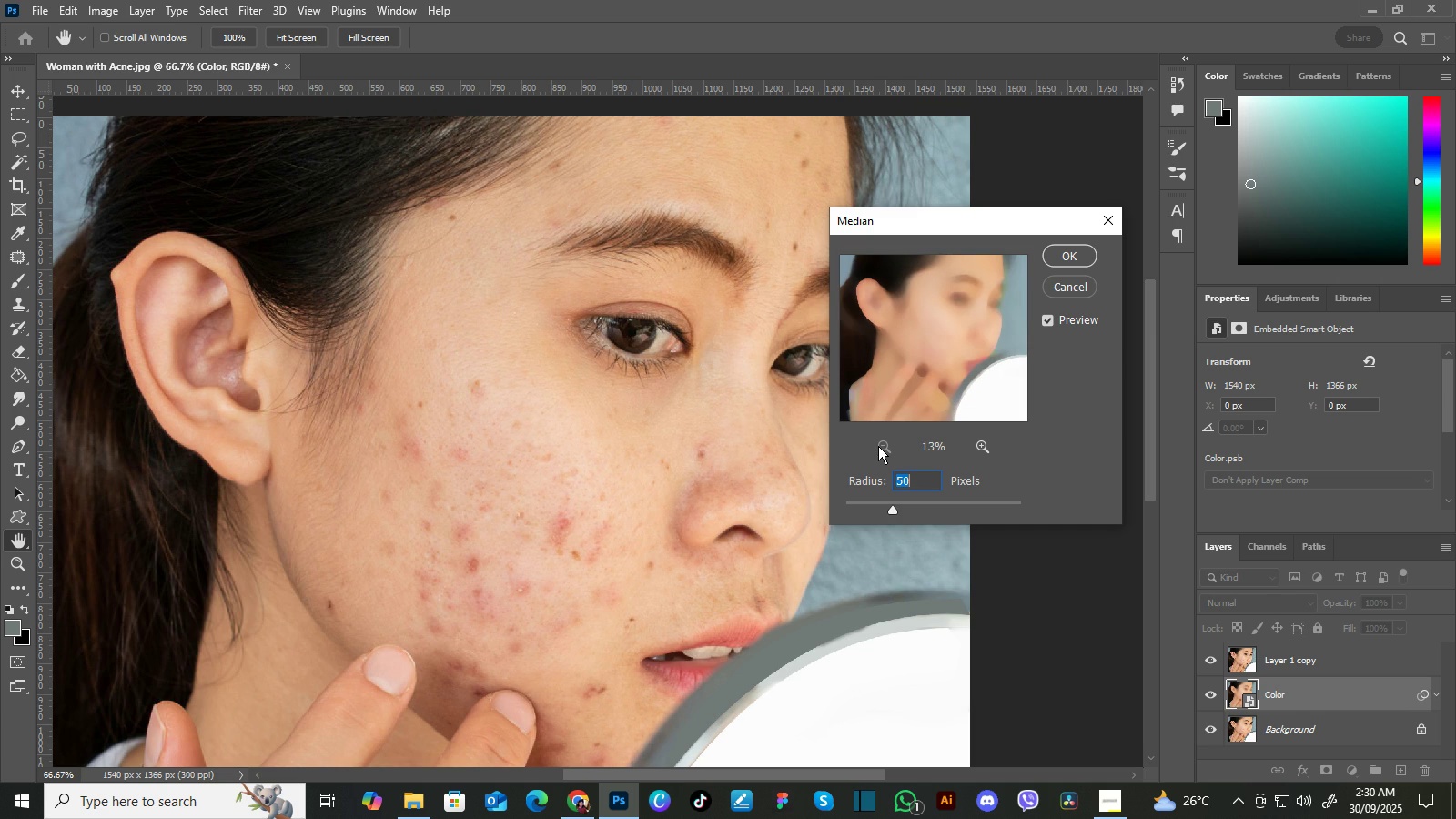 
triple_click([878, 446])
 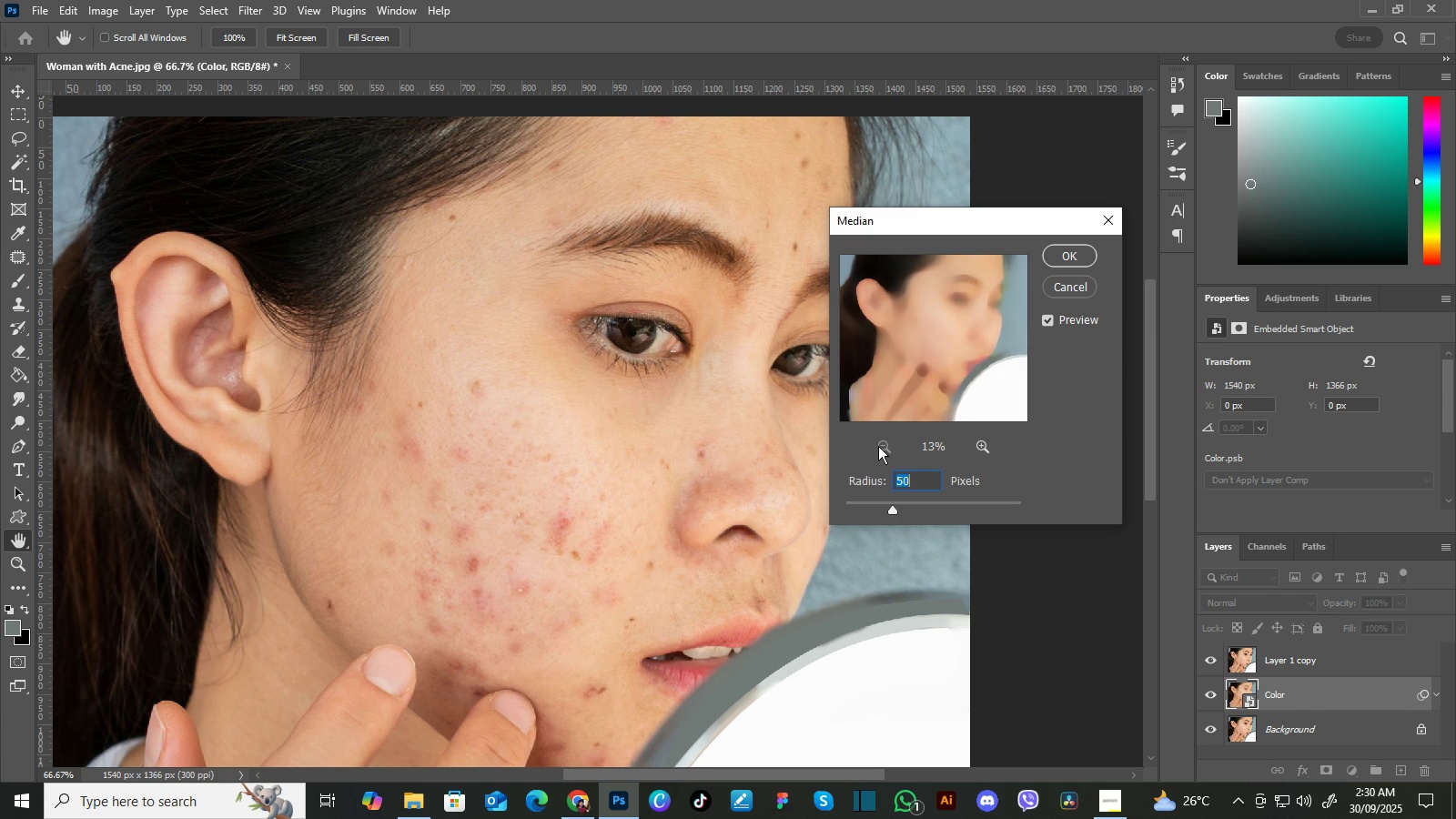 
triple_click([878, 446])
 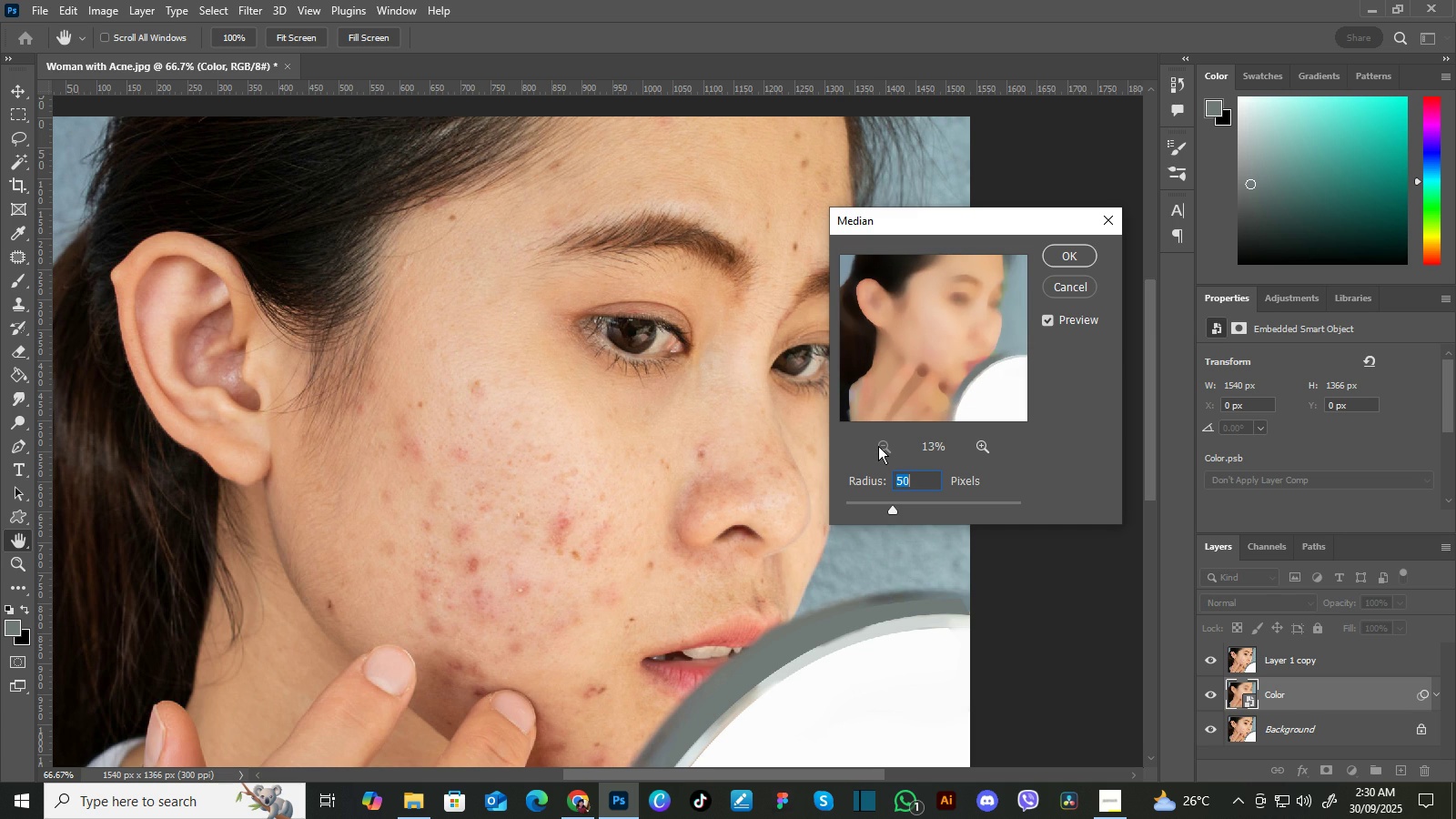 
triple_click([878, 446])
 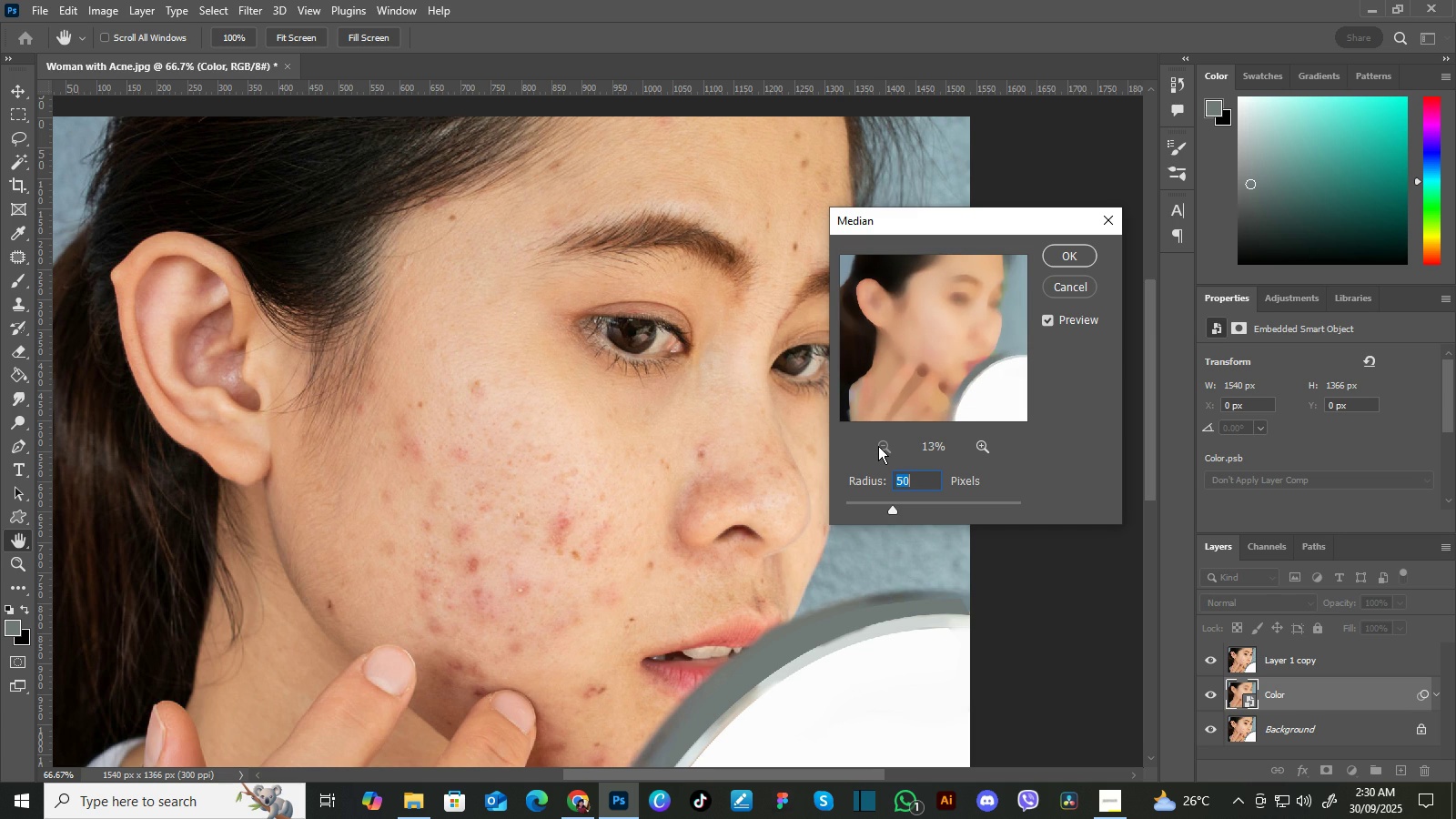 
triple_click([878, 446])
 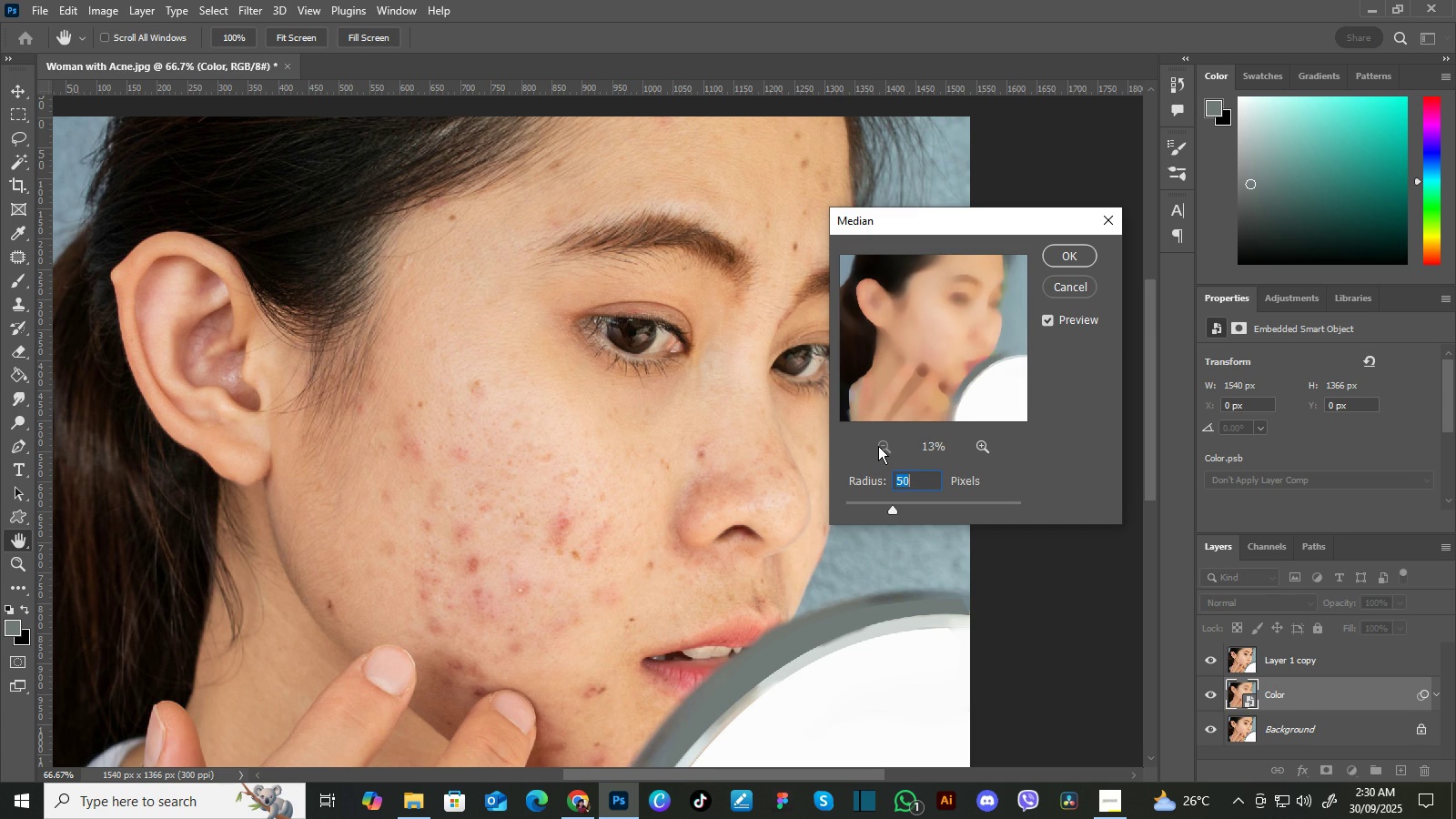 
triple_click([878, 446])
 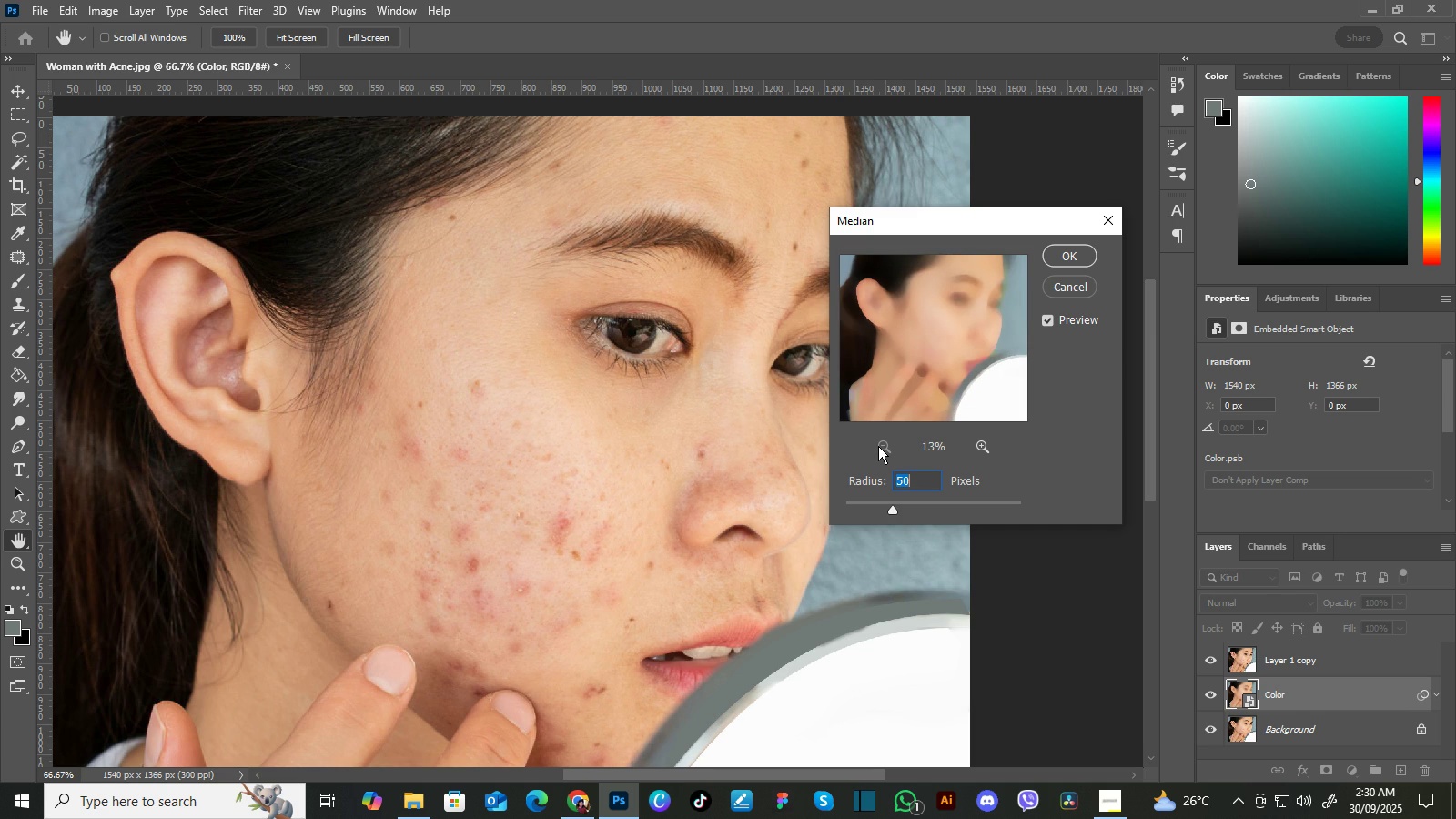 
triple_click([878, 446])
 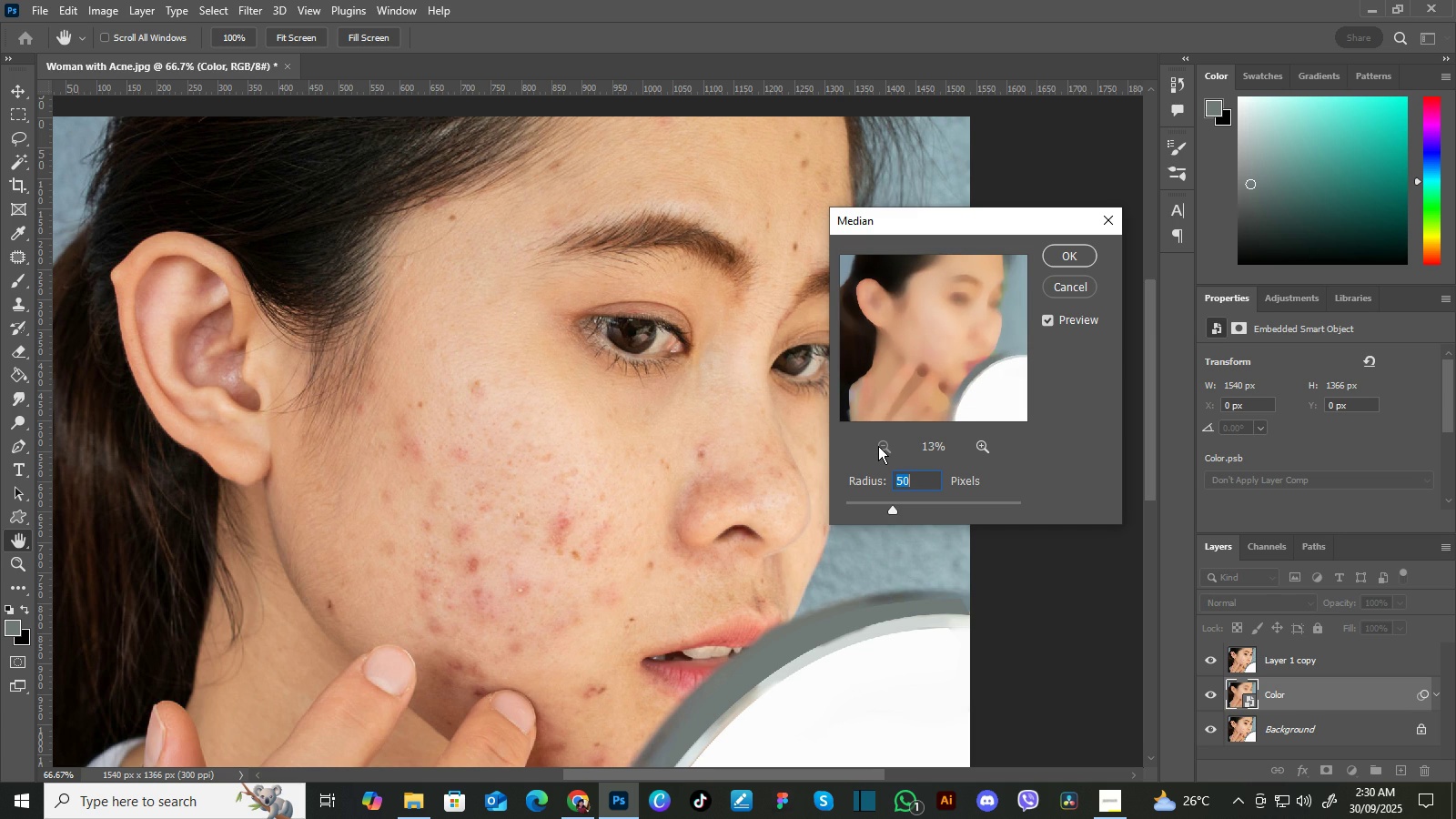 
triple_click([878, 446])
 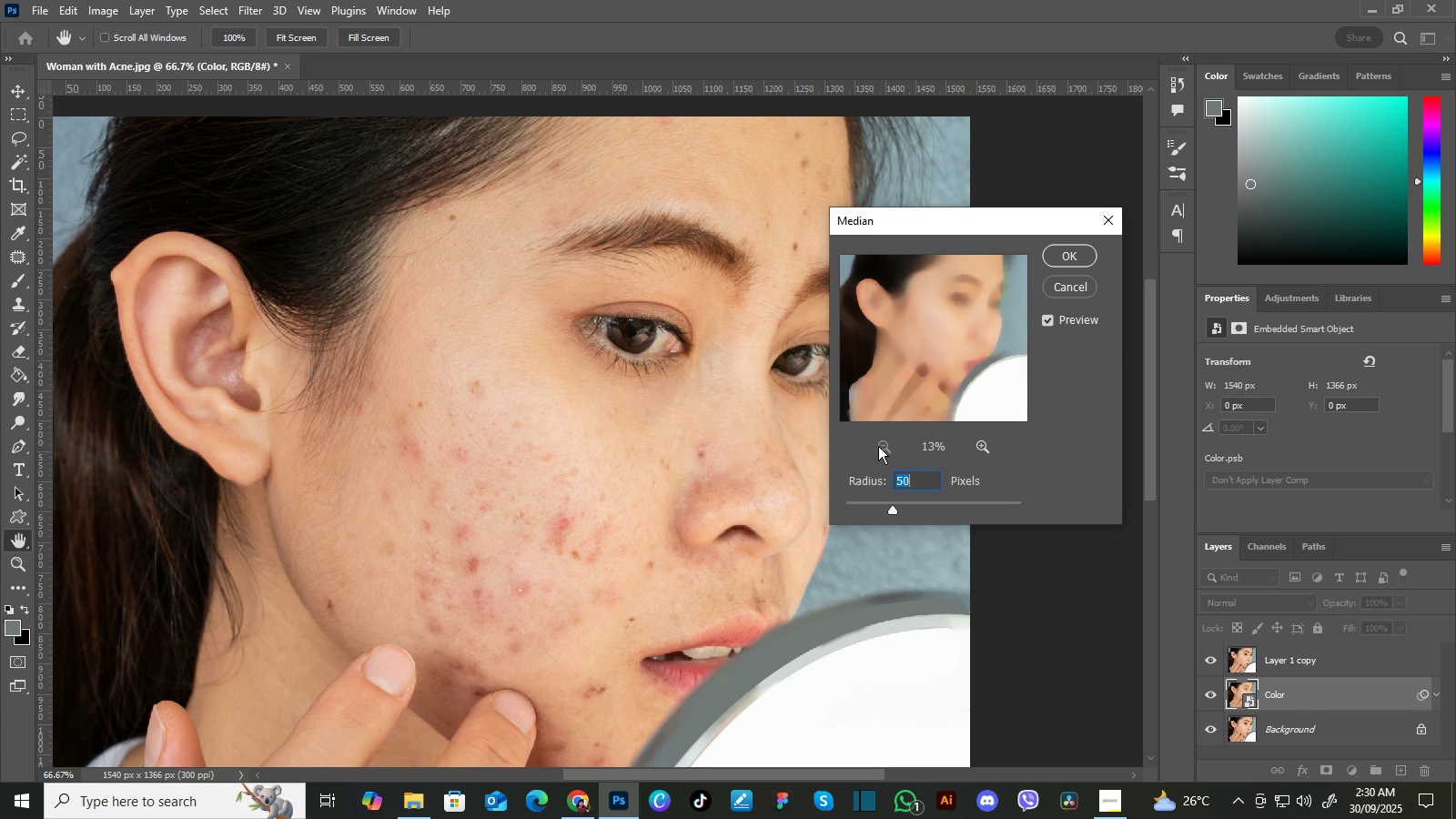 
triple_click([878, 446])
 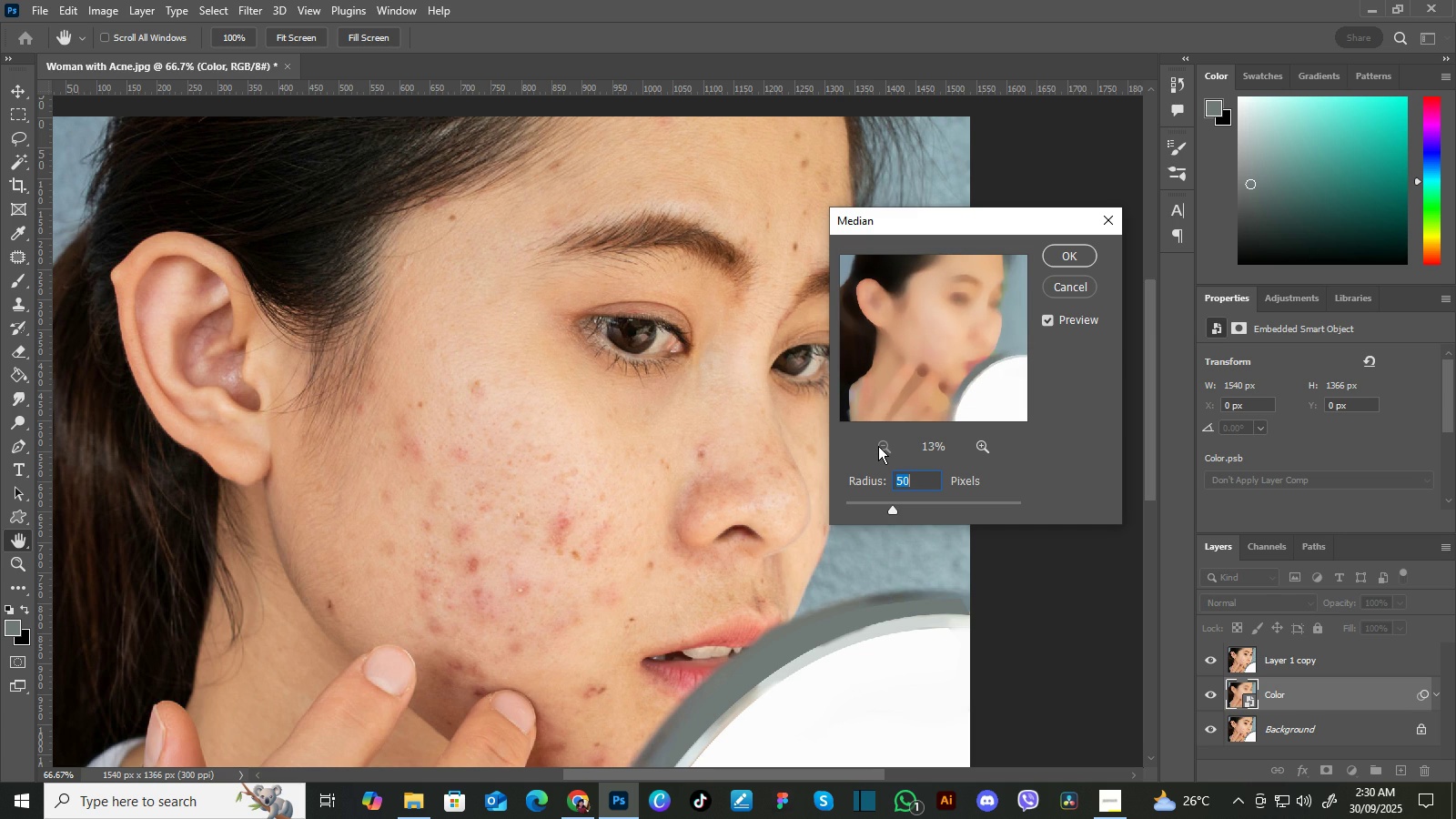 
triple_click([878, 446])
 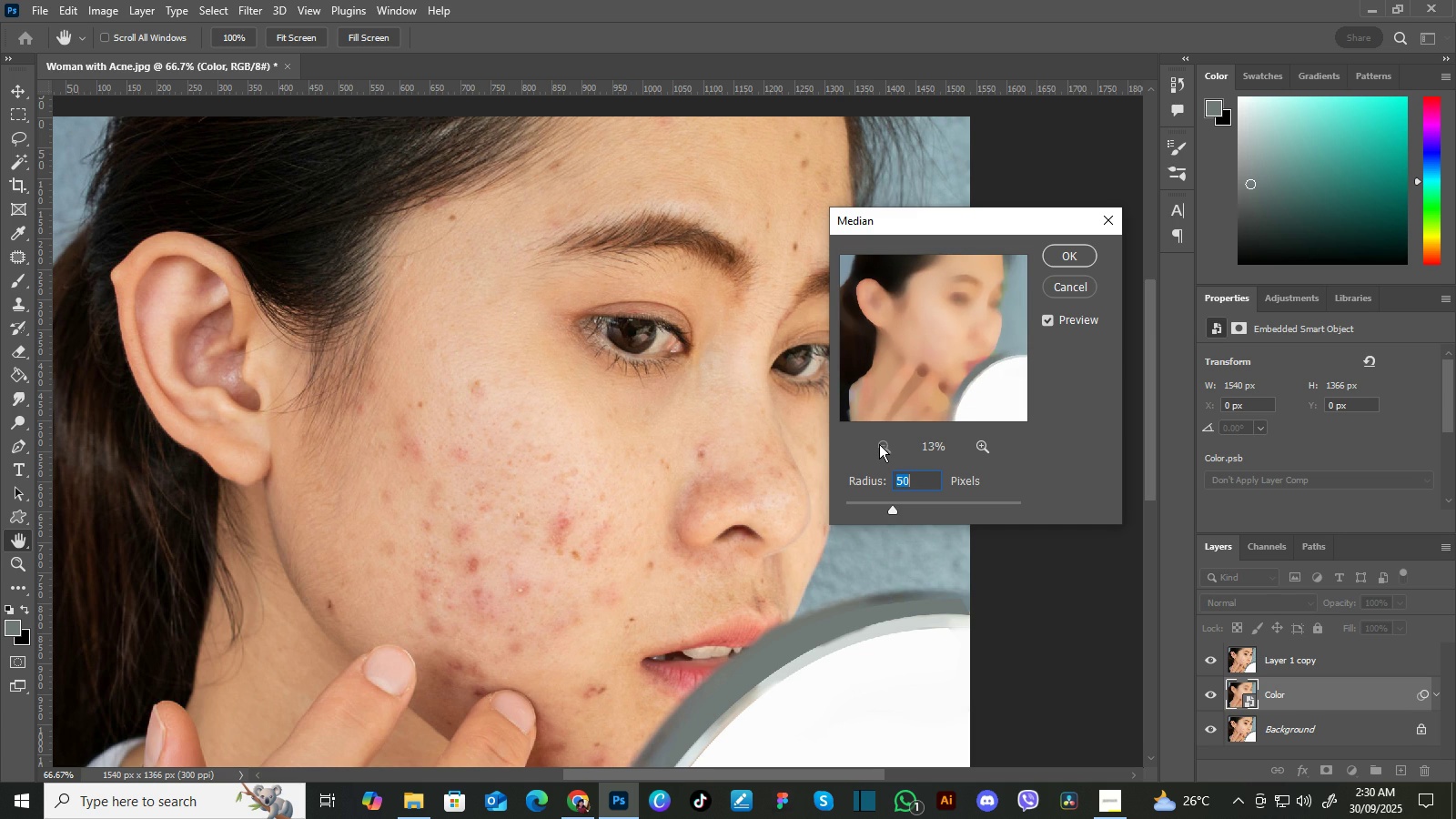 
triple_click([878, 446])
 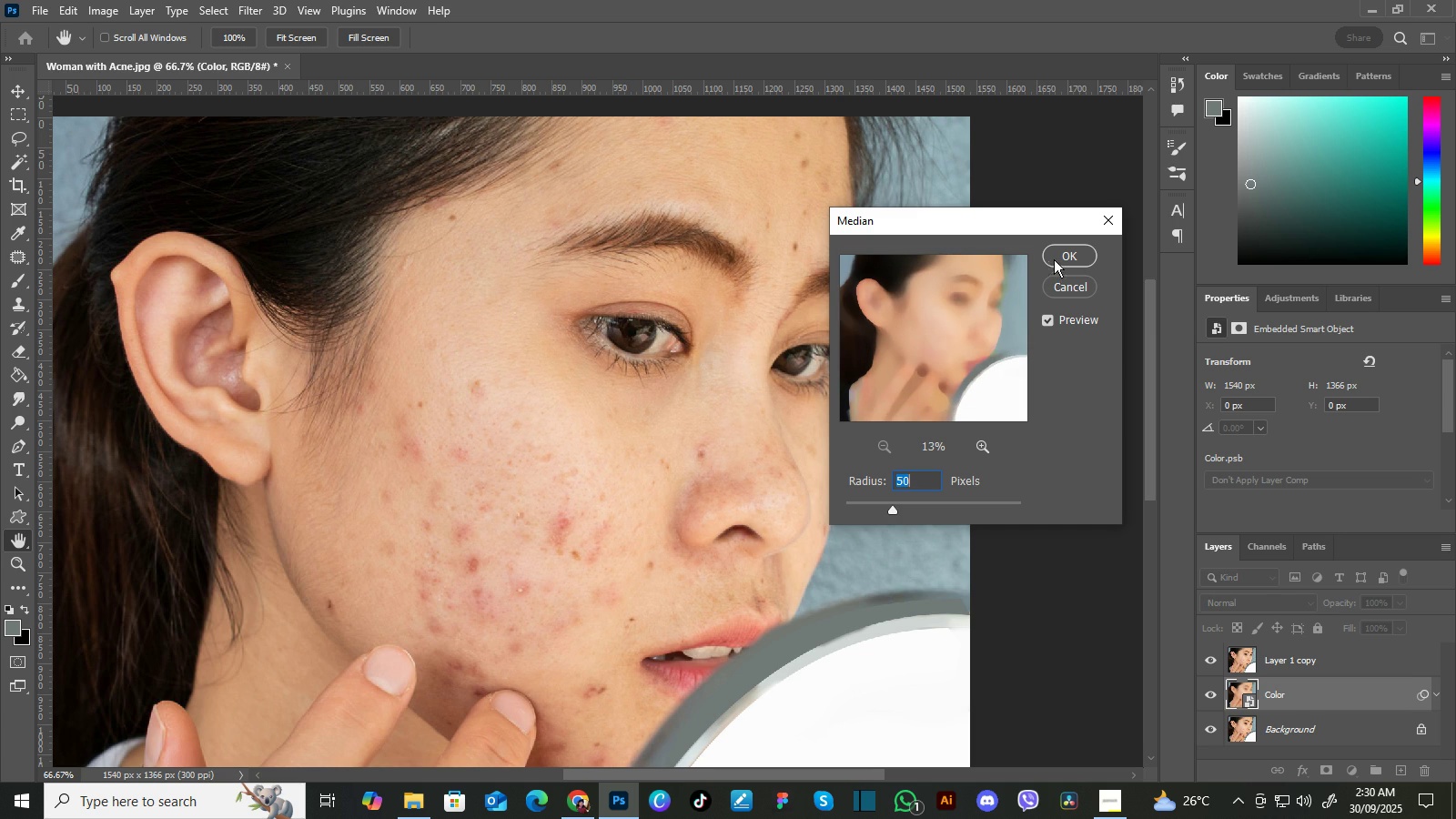 
left_click([1054, 259])